 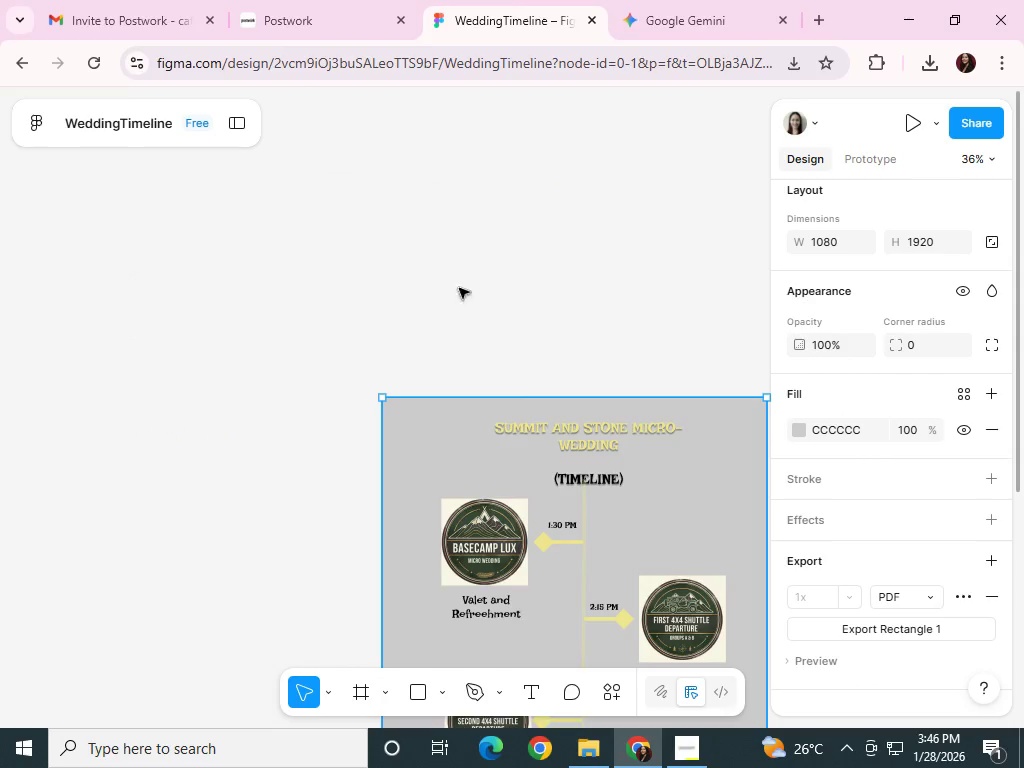 
left_click([233, 126])
 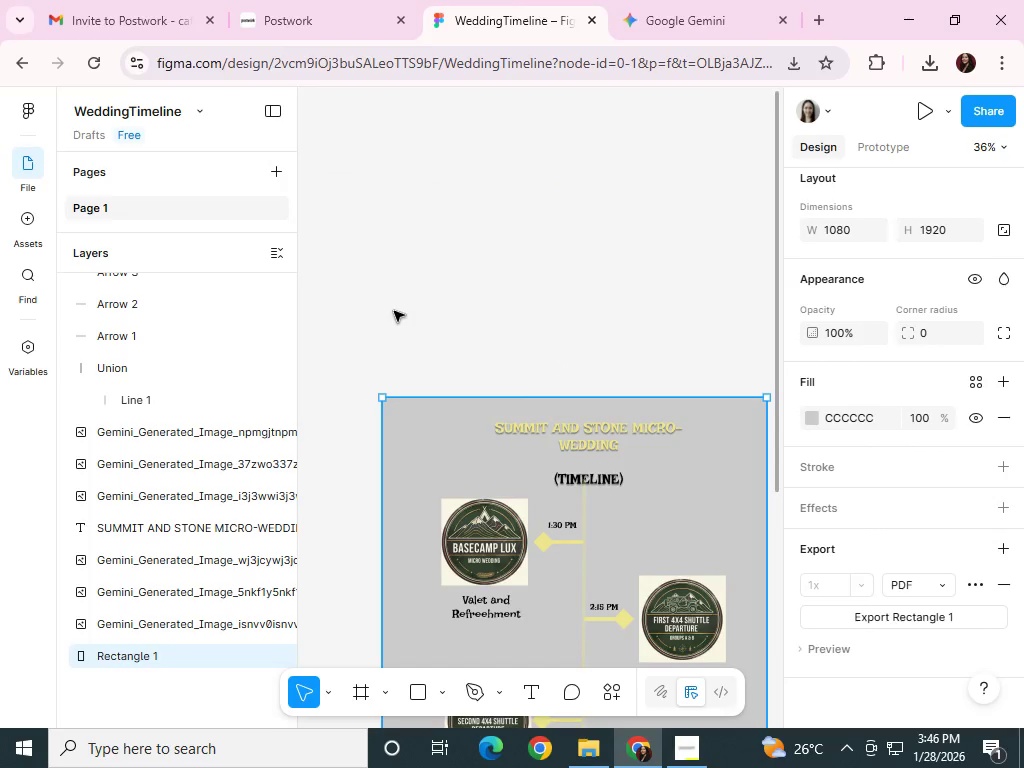 
hold_key(key=ControlLeft, duration=1.41)
scroll: coordinate [447, 451], scroll_direction: down, amount: 7.0
 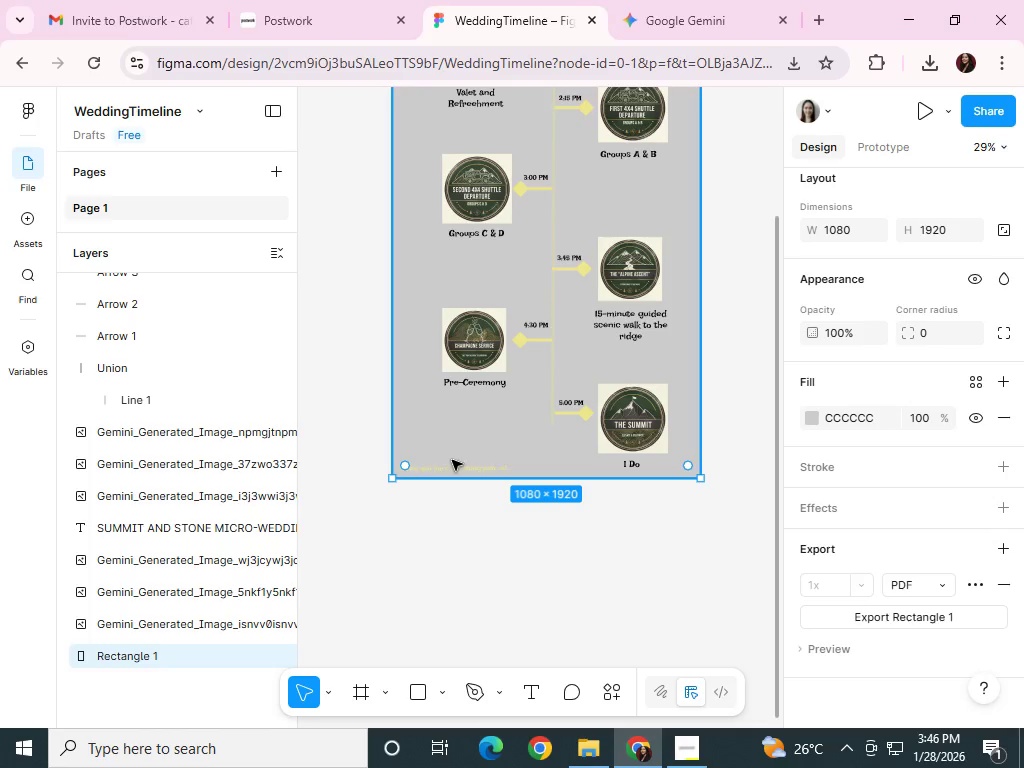 
left_click([467, 474])
 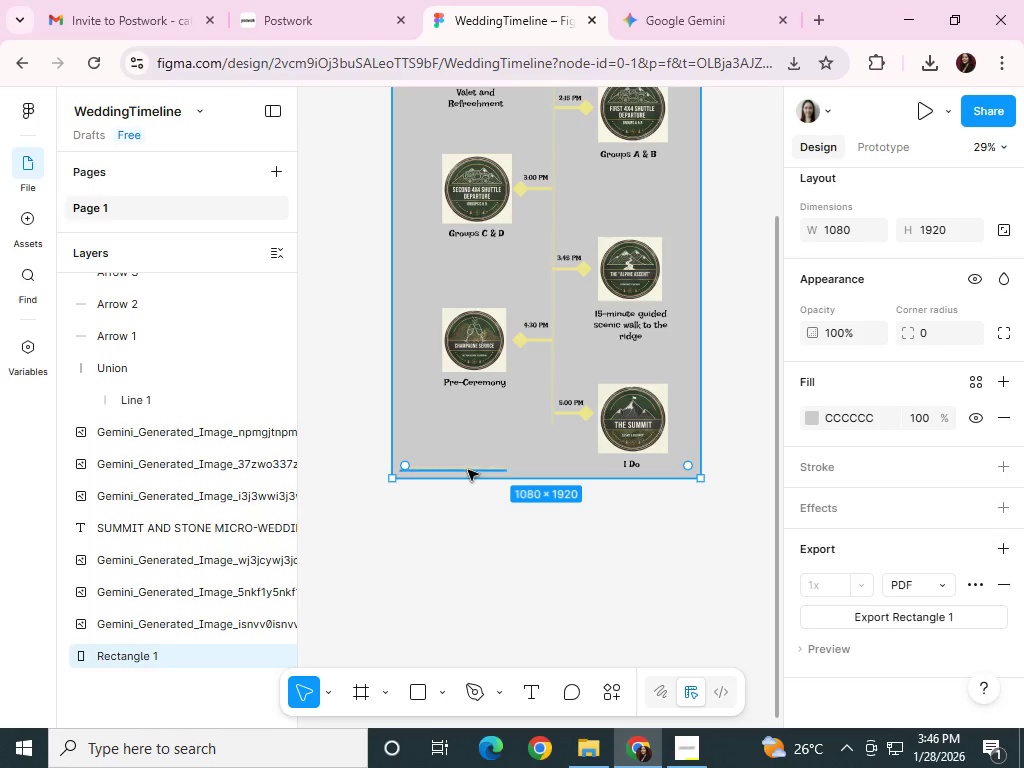 
left_click([468, 469])
 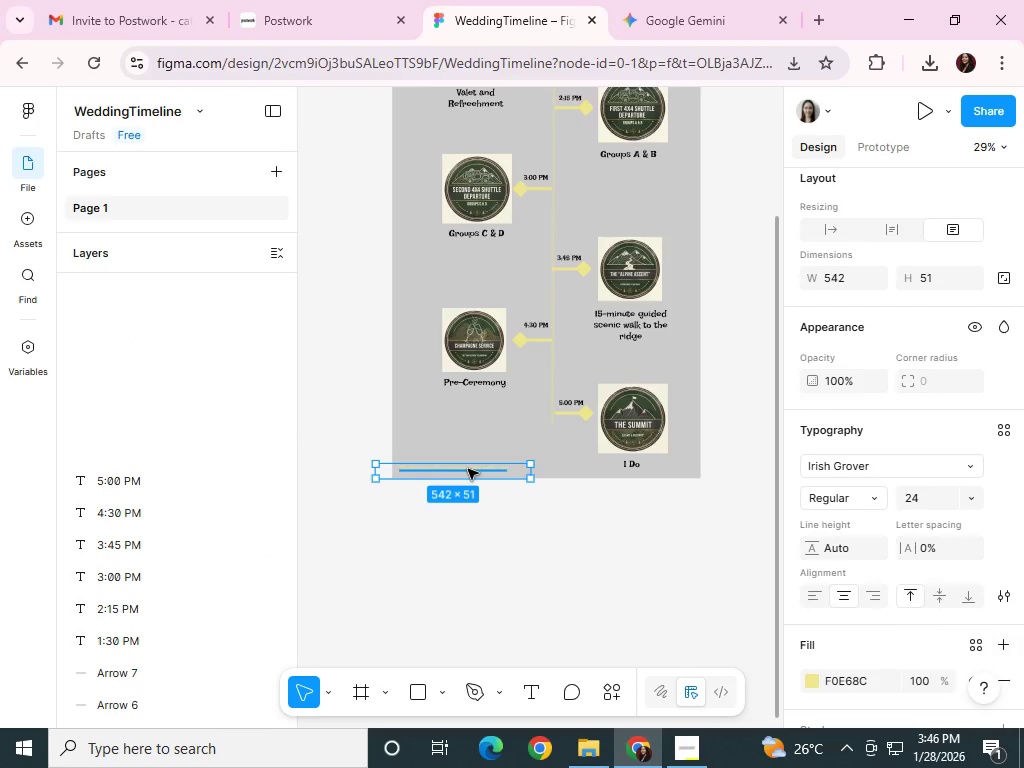 
hold_key(key=ShiftLeft, duration=0.38)
 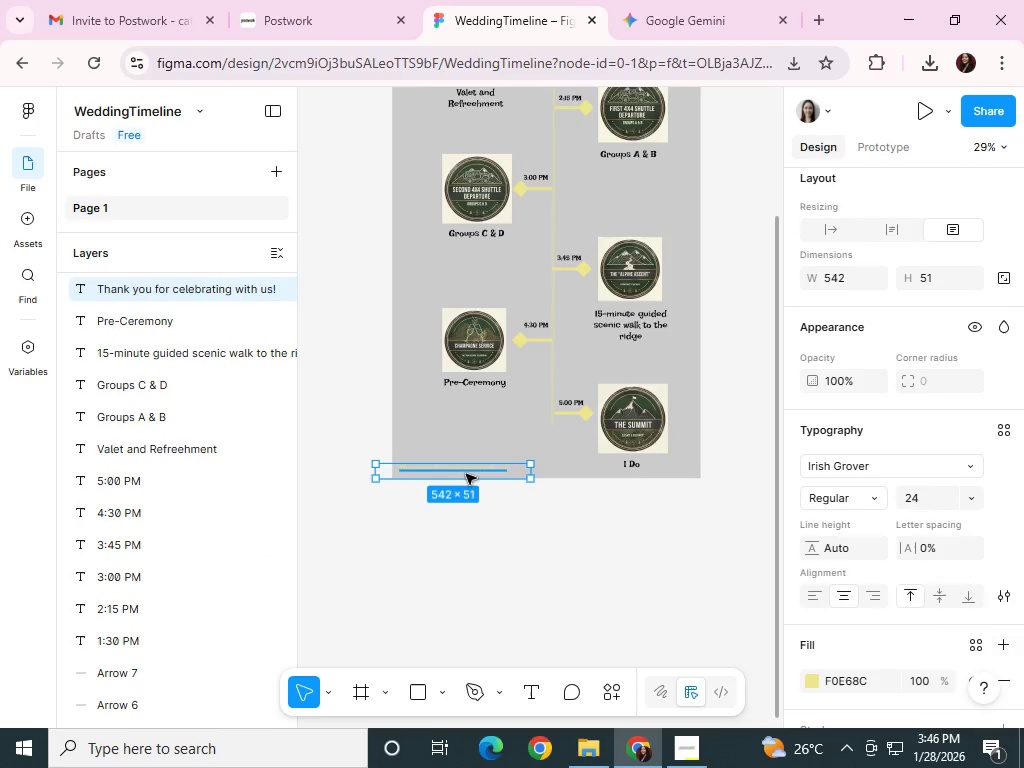 
hold_key(key=ControlLeft, duration=1.5)
scroll: coordinate [466, 475], scroll_direction: up, amount: 9.0
 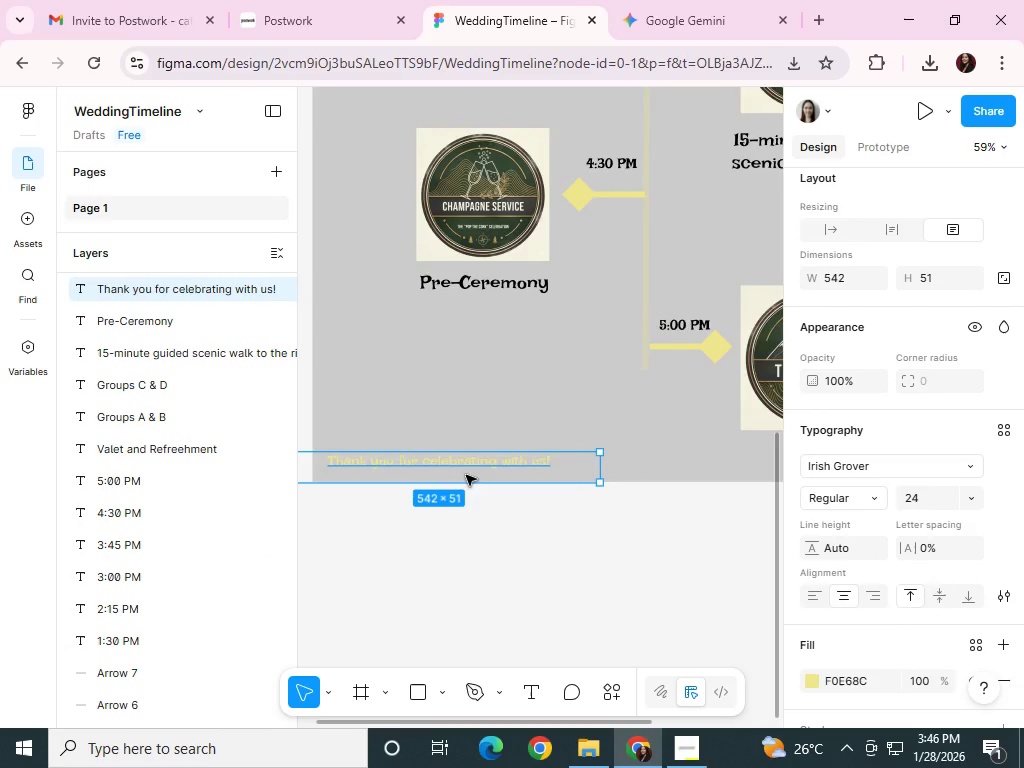 
hold_key(key=ControlLeft, duration=1.52)
 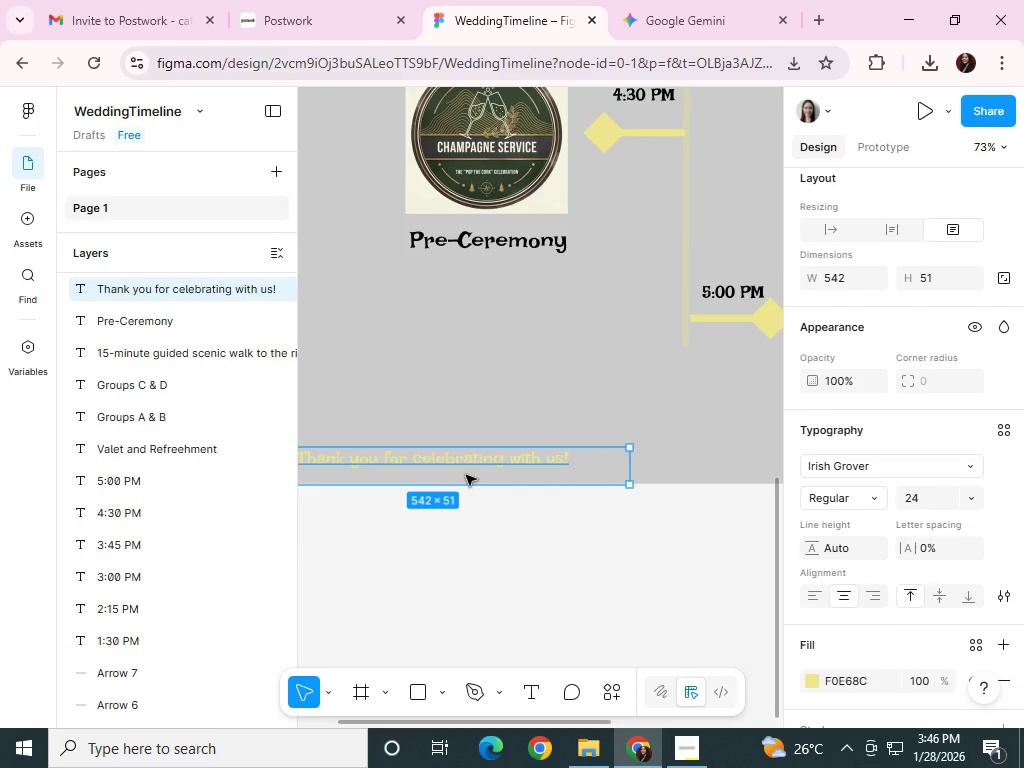 
hold_key(key=ControlLeft, duration=1.51)
scroll: coordinate [465, 478], scroll_direction: down, amount: 3.0
 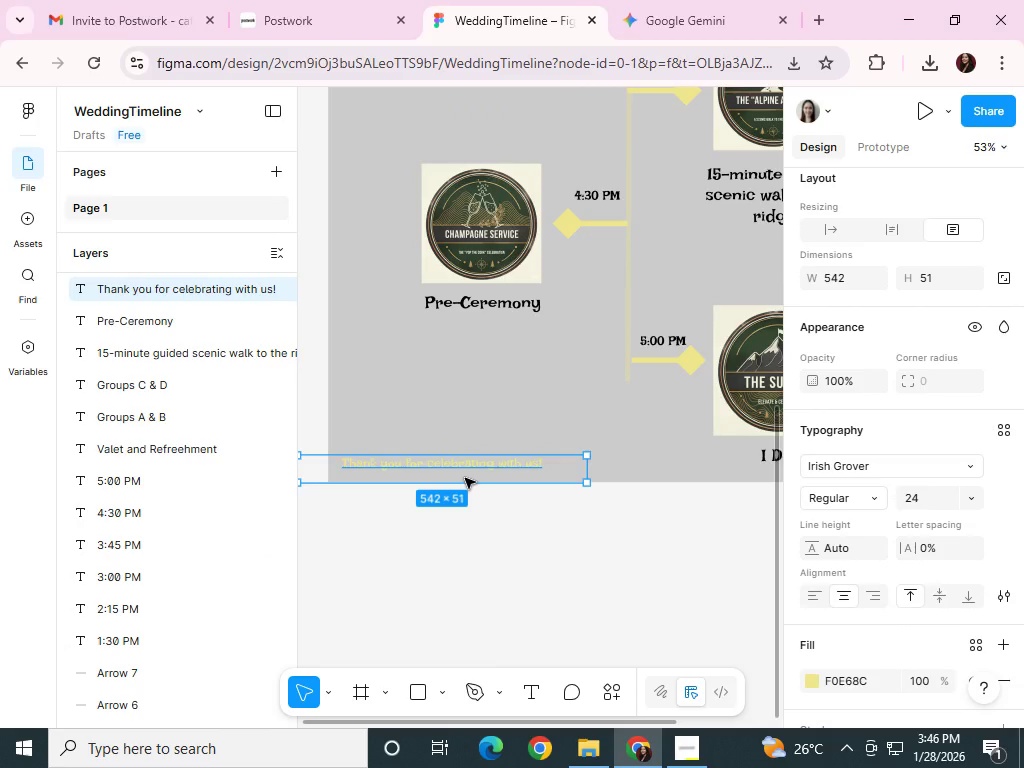 
key(Control+ControlLeft)
 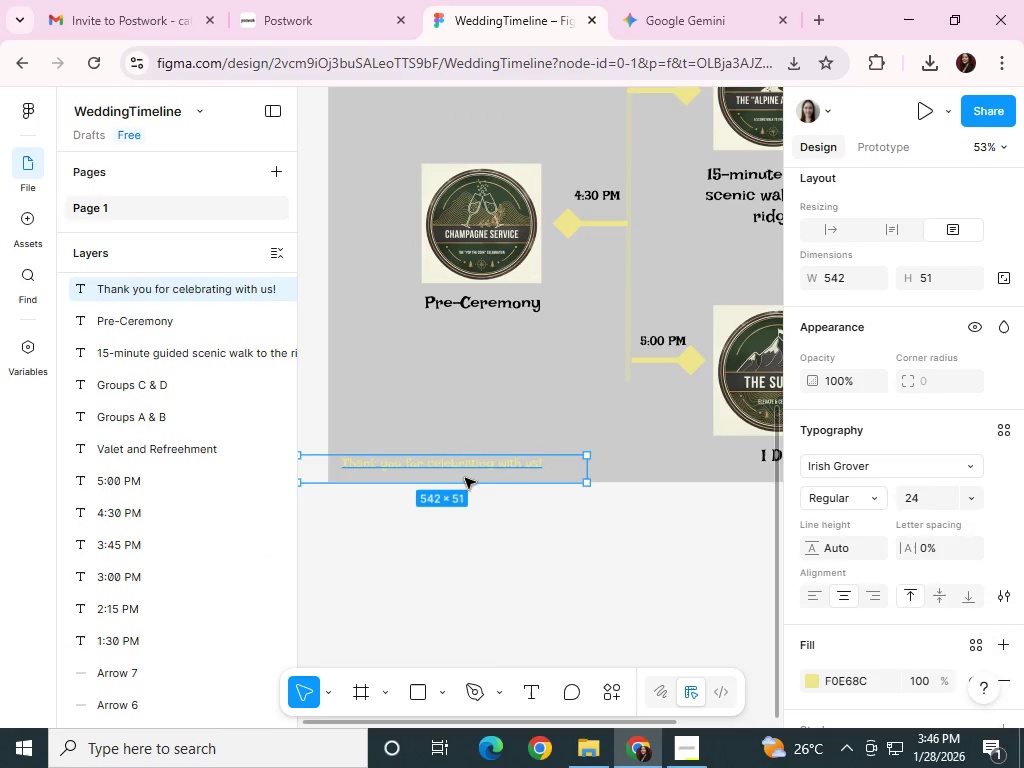 
key(Control+ControlLeft)
 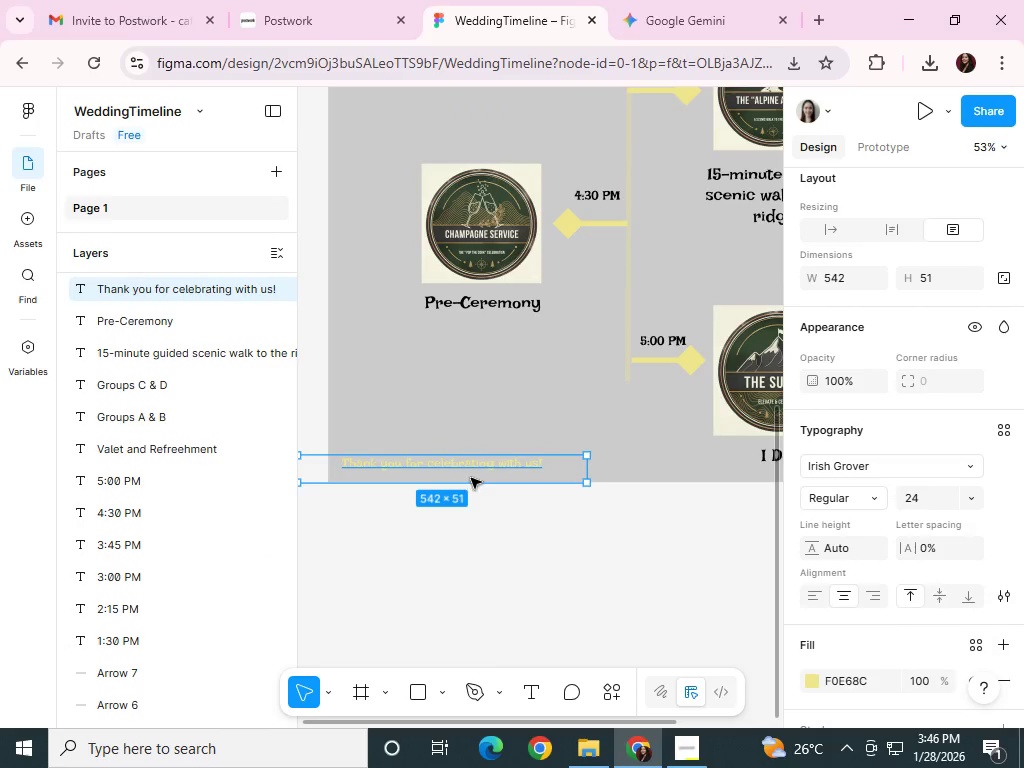 
key(Control+ControlLeft)
 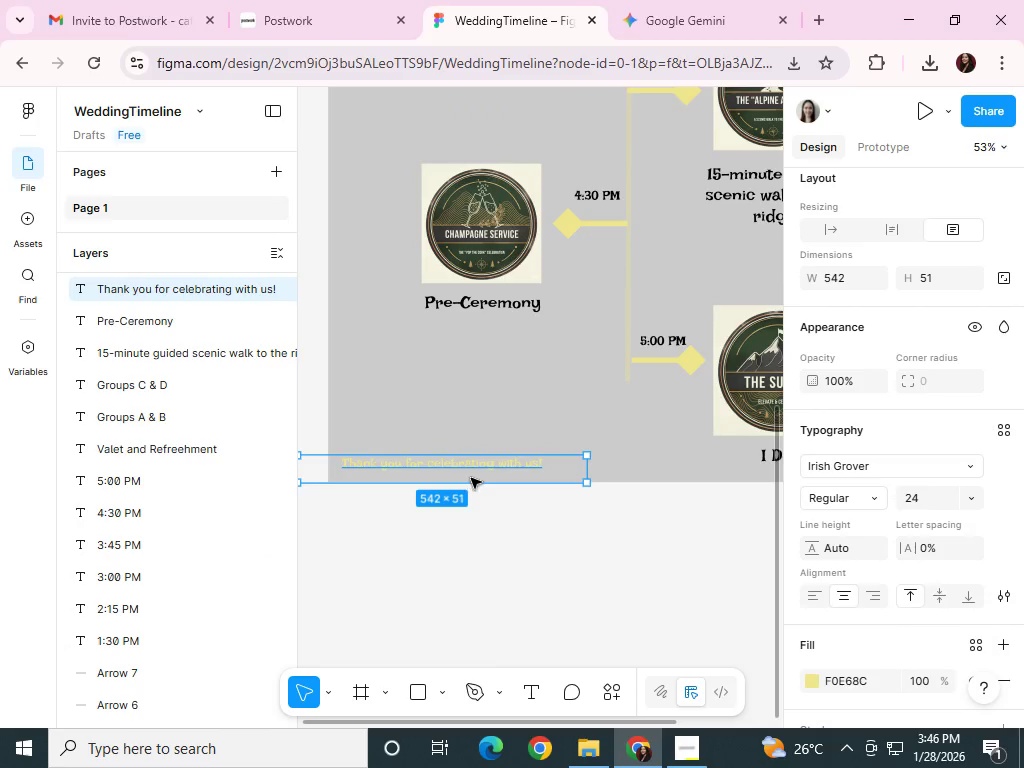 
key(Control+ControlLeft)
 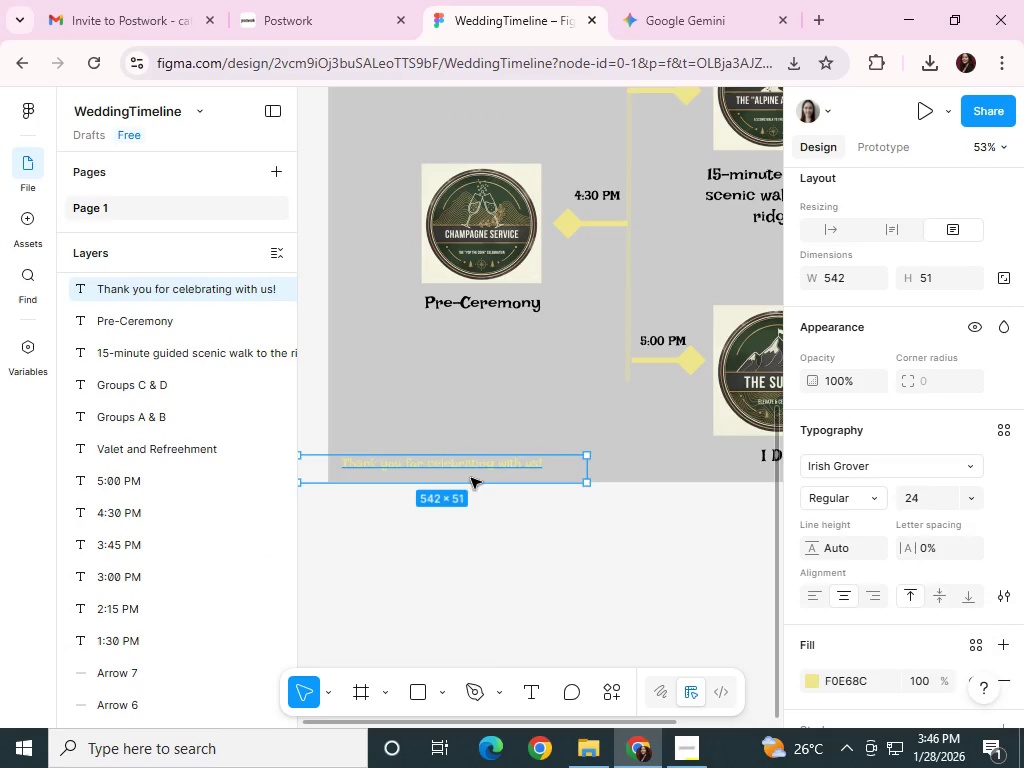 
key(Control+ControlLeft)
 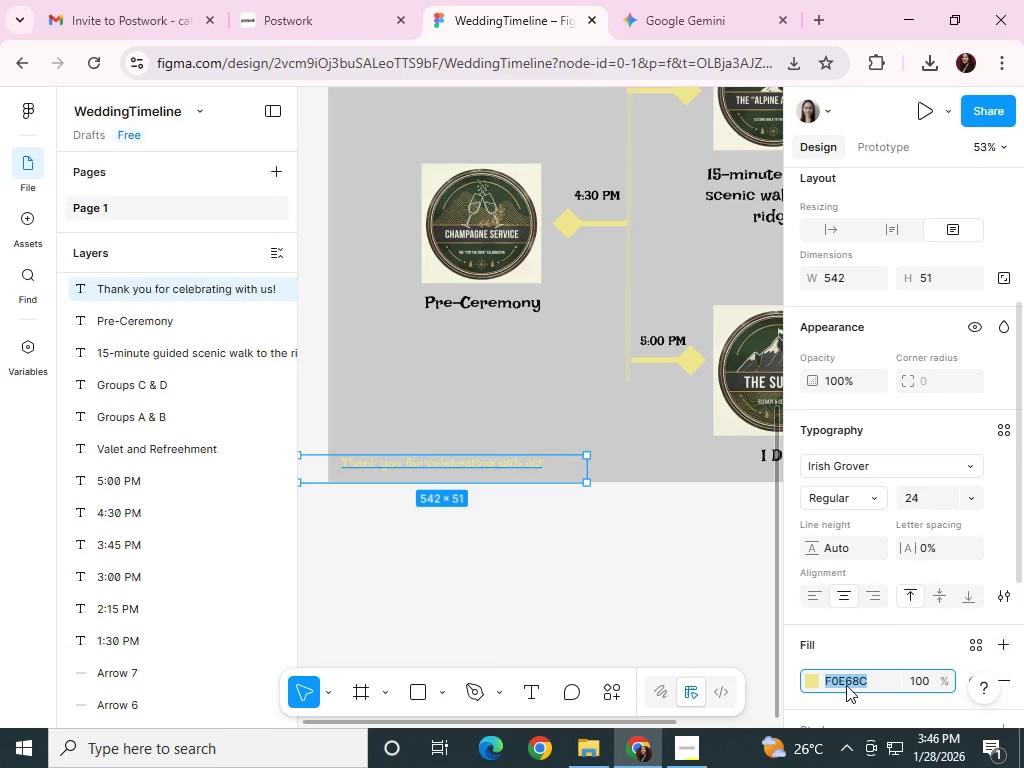 
type(Emerald)
 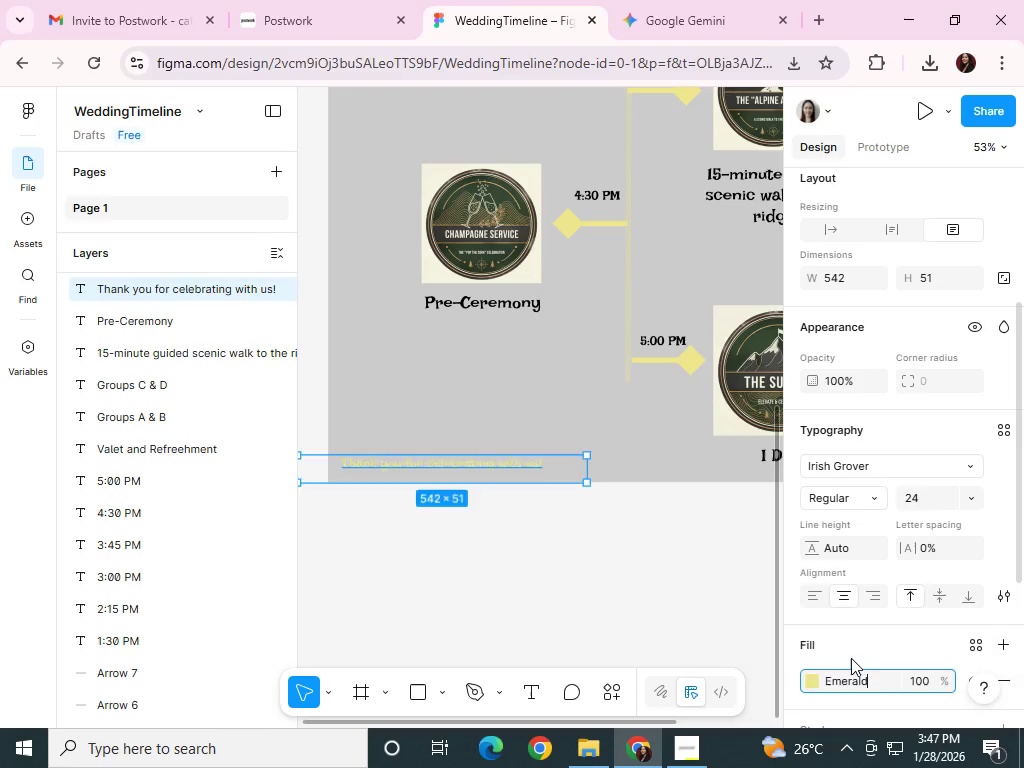 
key(Enter)
 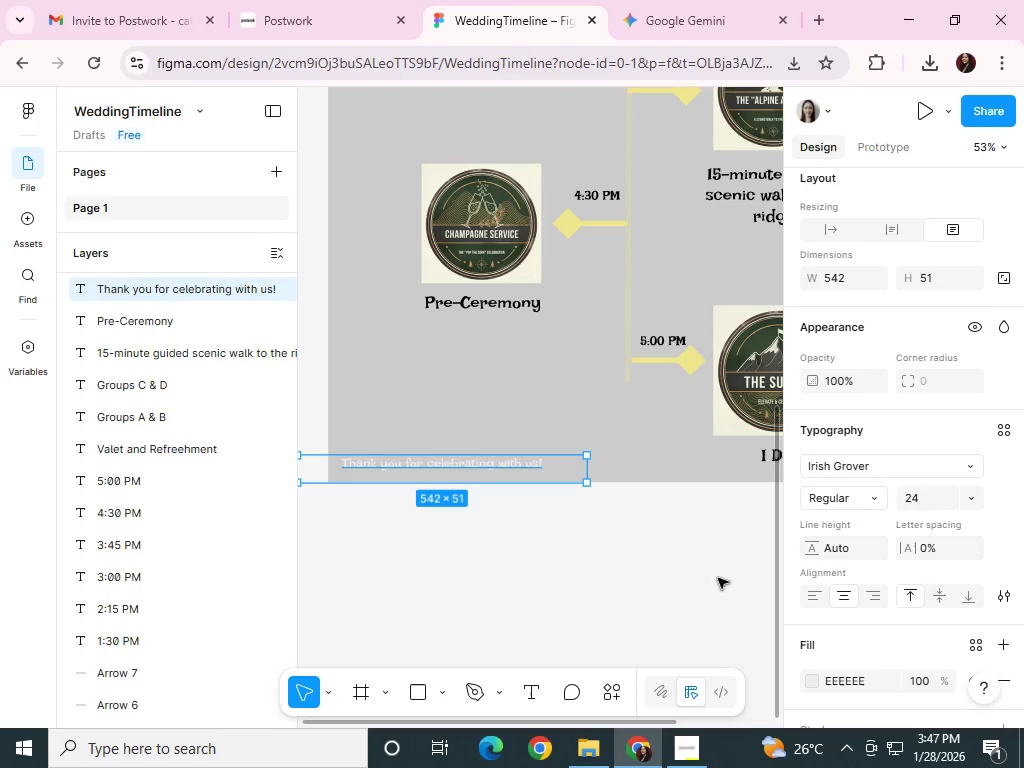 
left_click([521, 463])
 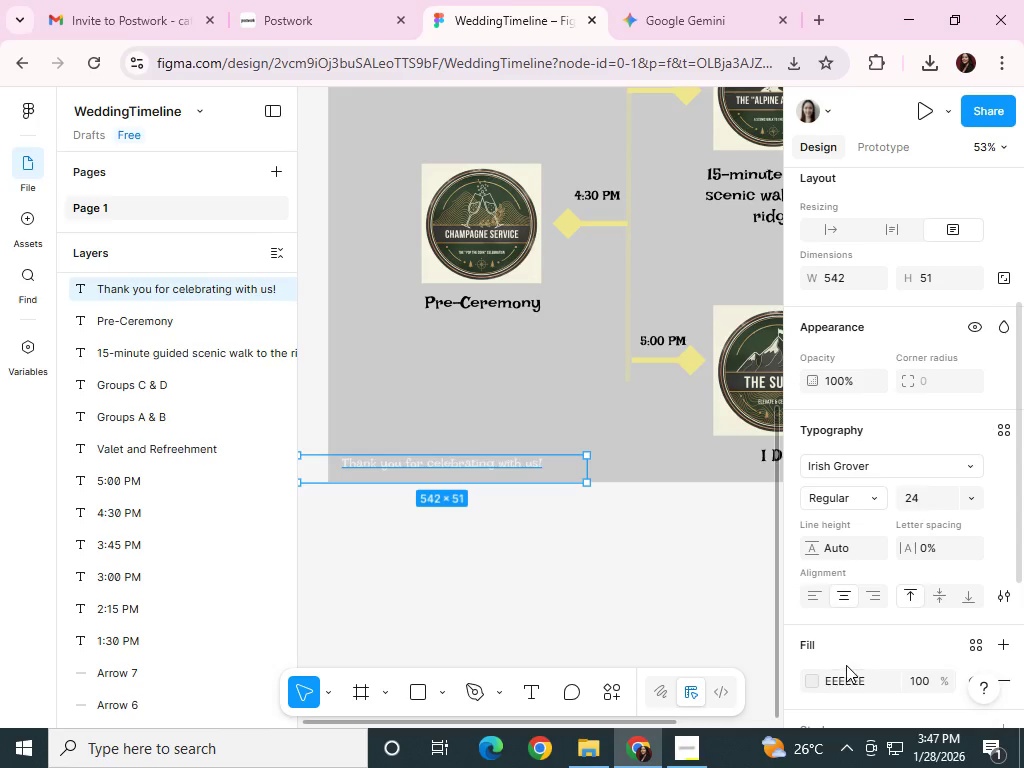 
double_click([850, 680])